 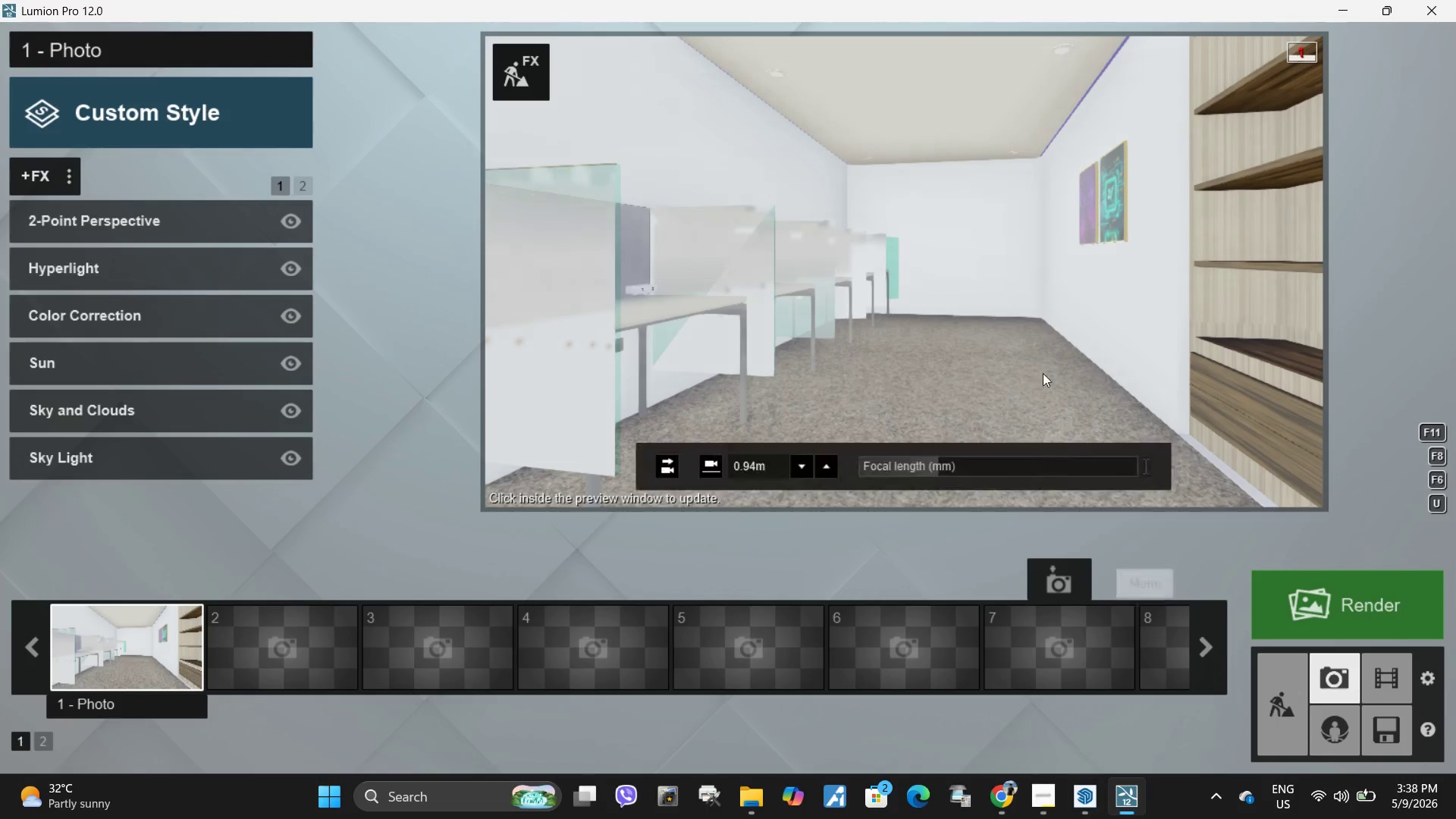 
hold_key(key=W, duration=3.05)
 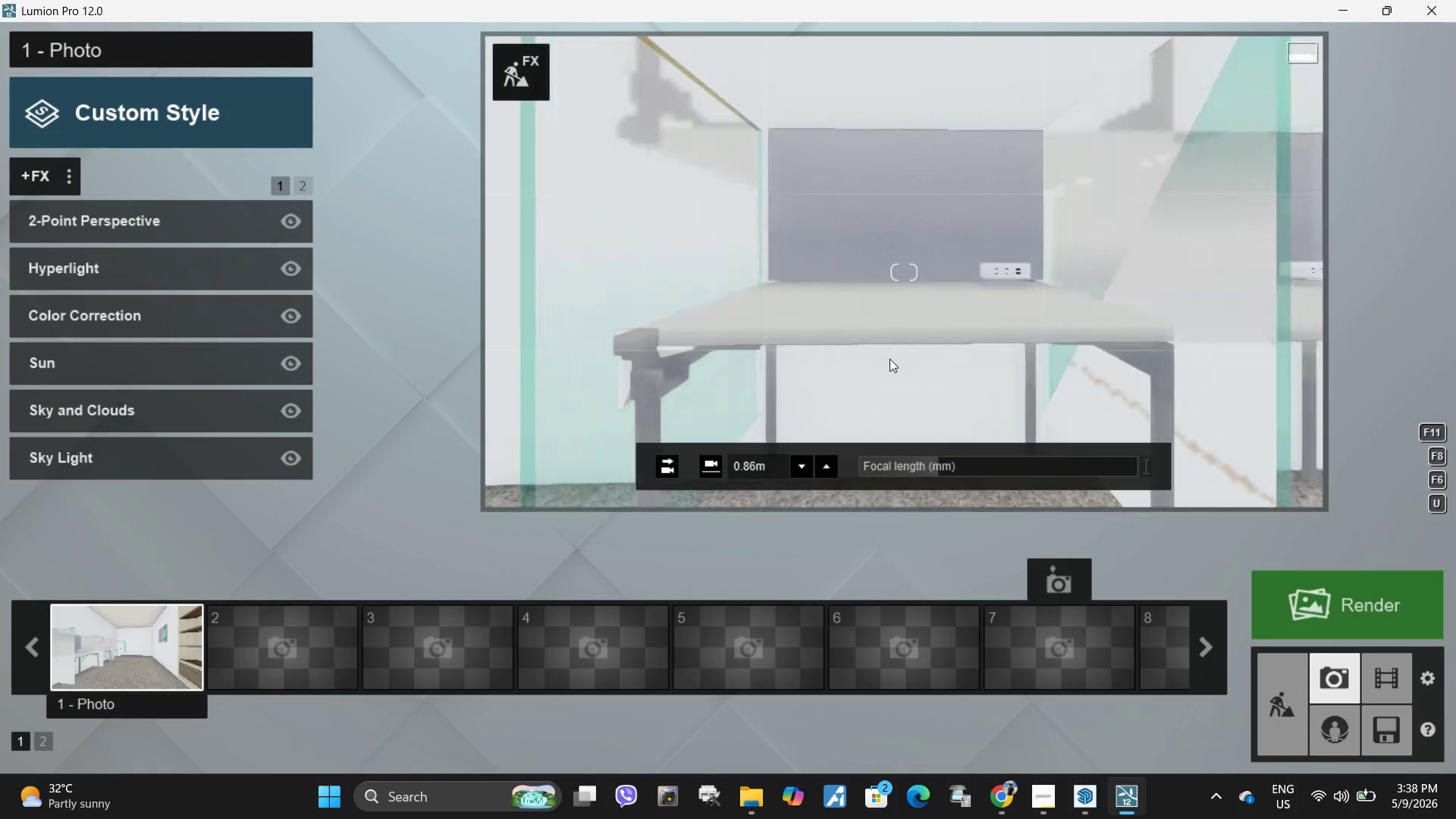 
hold_key(key=D, duration=1.5)
 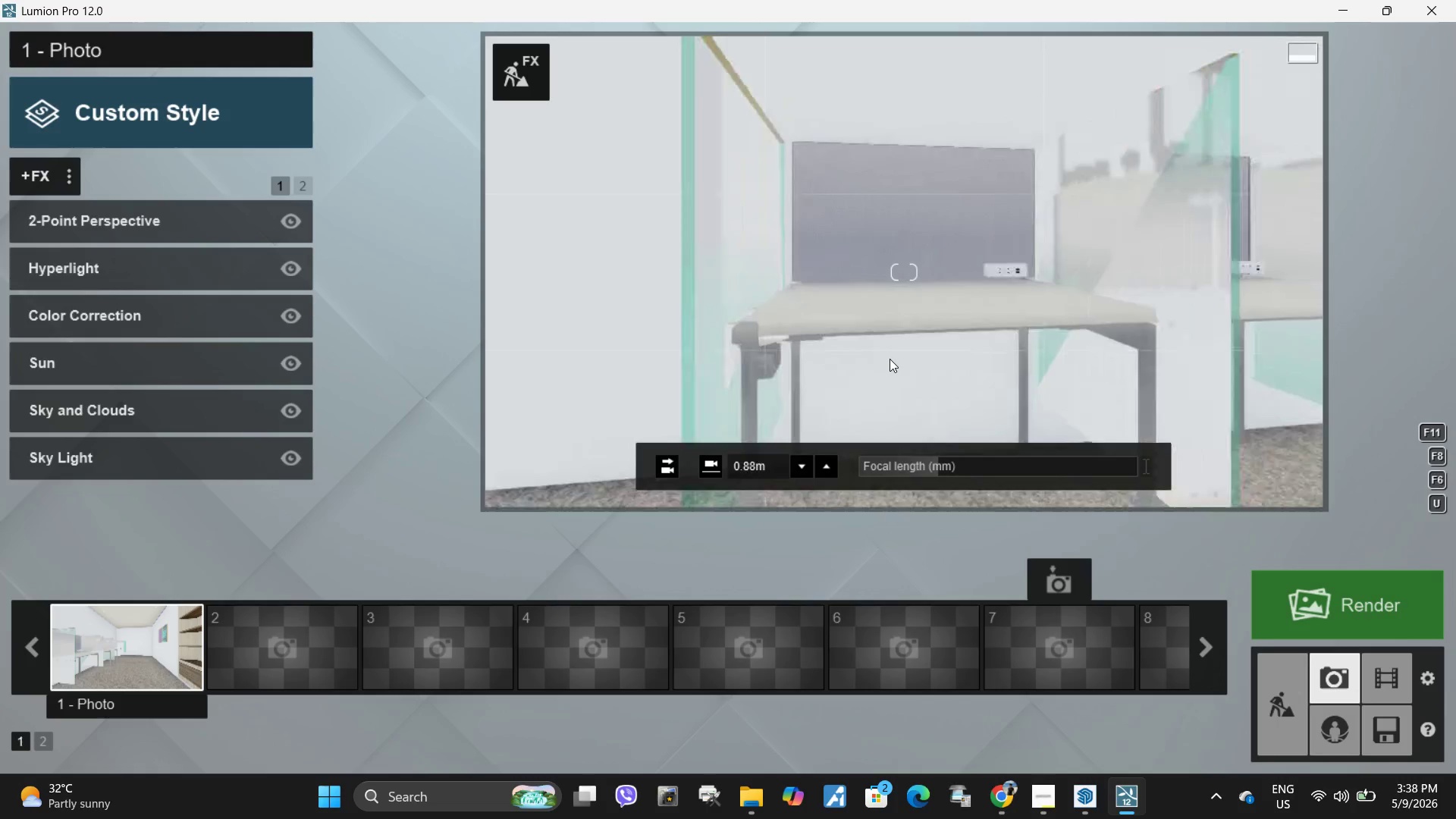 
hold_key(key=D, duration=0.95)
 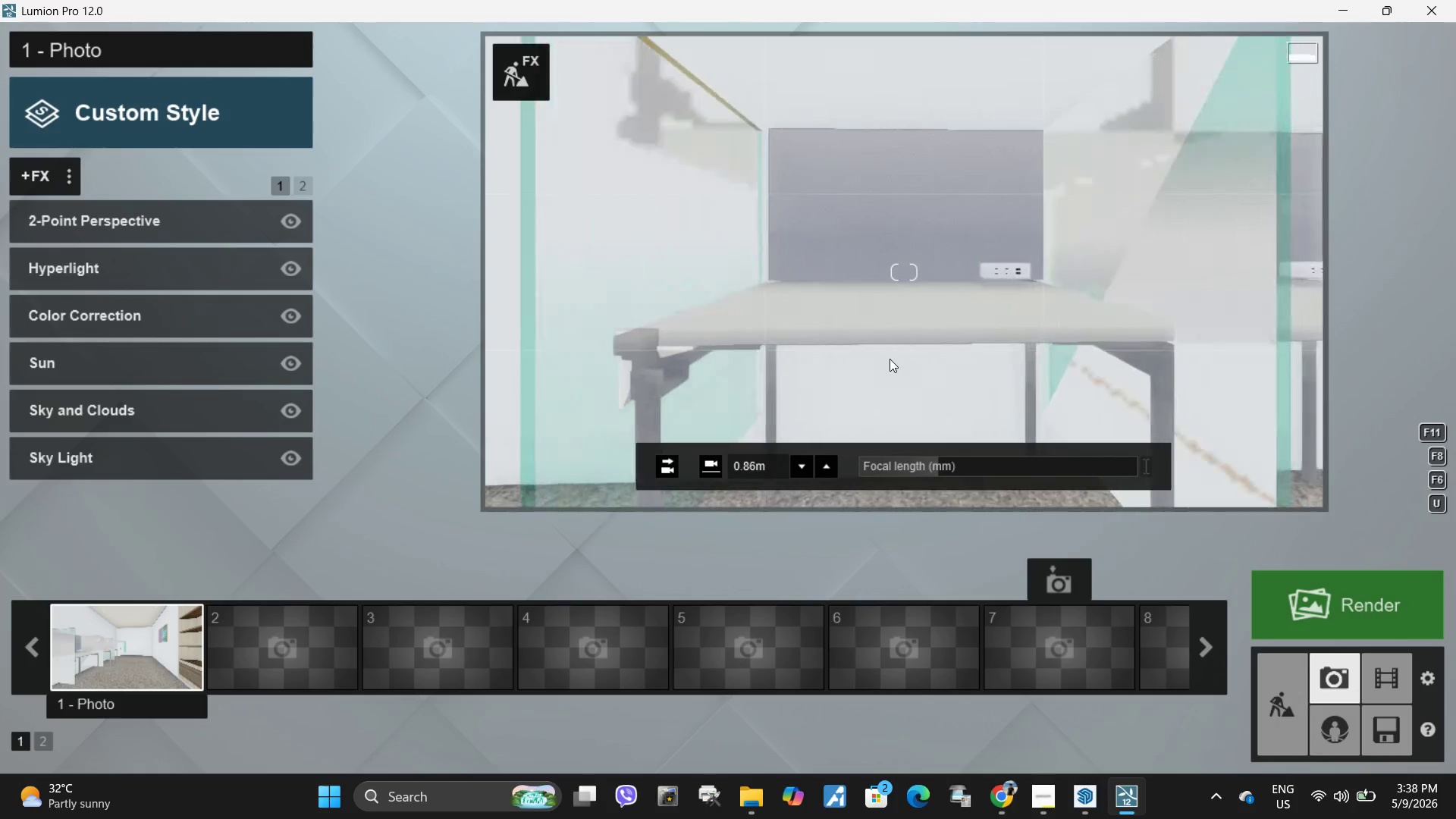 
hold_key(key=D, duration=0.42)
 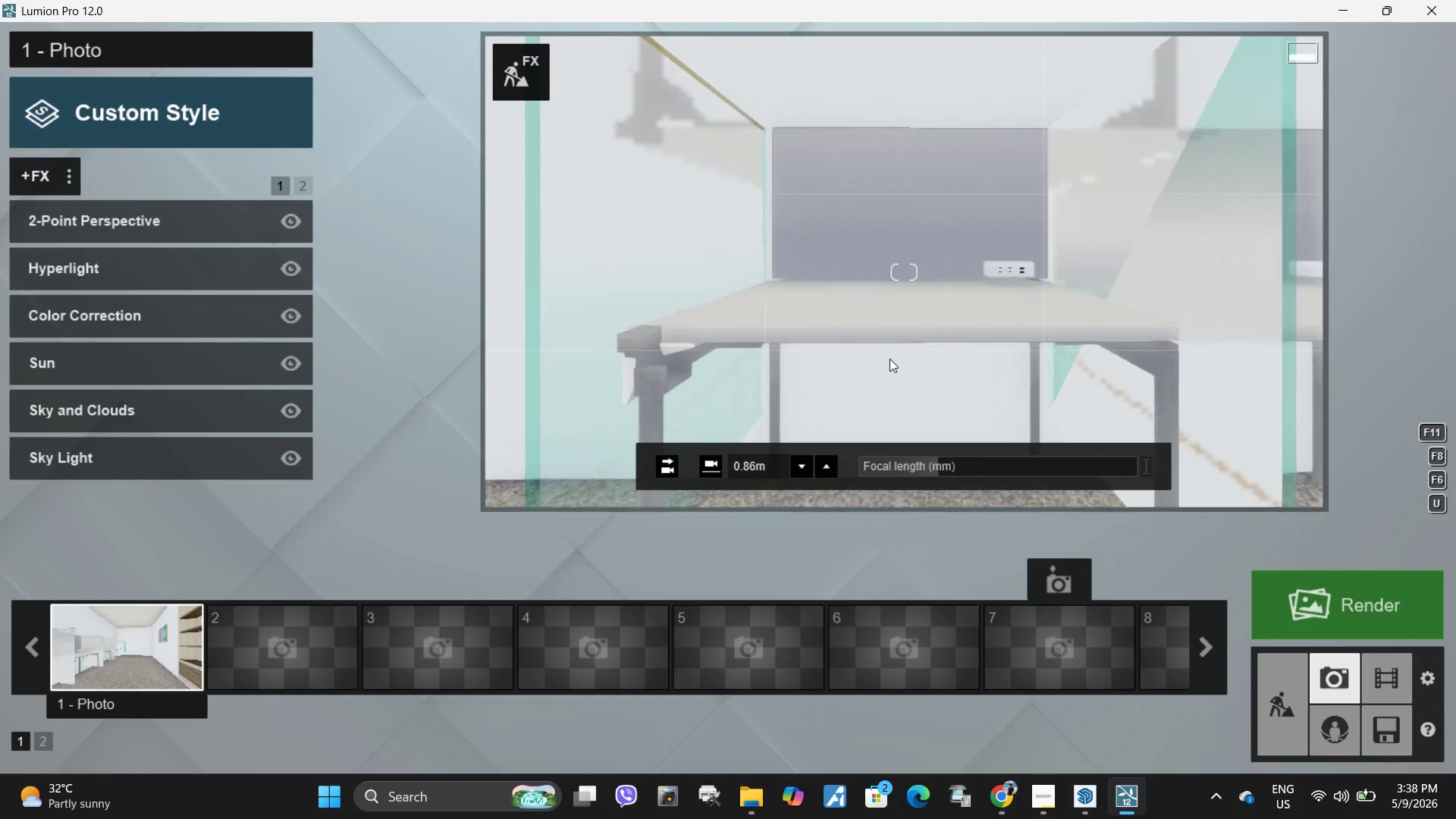 
type(swaw)
 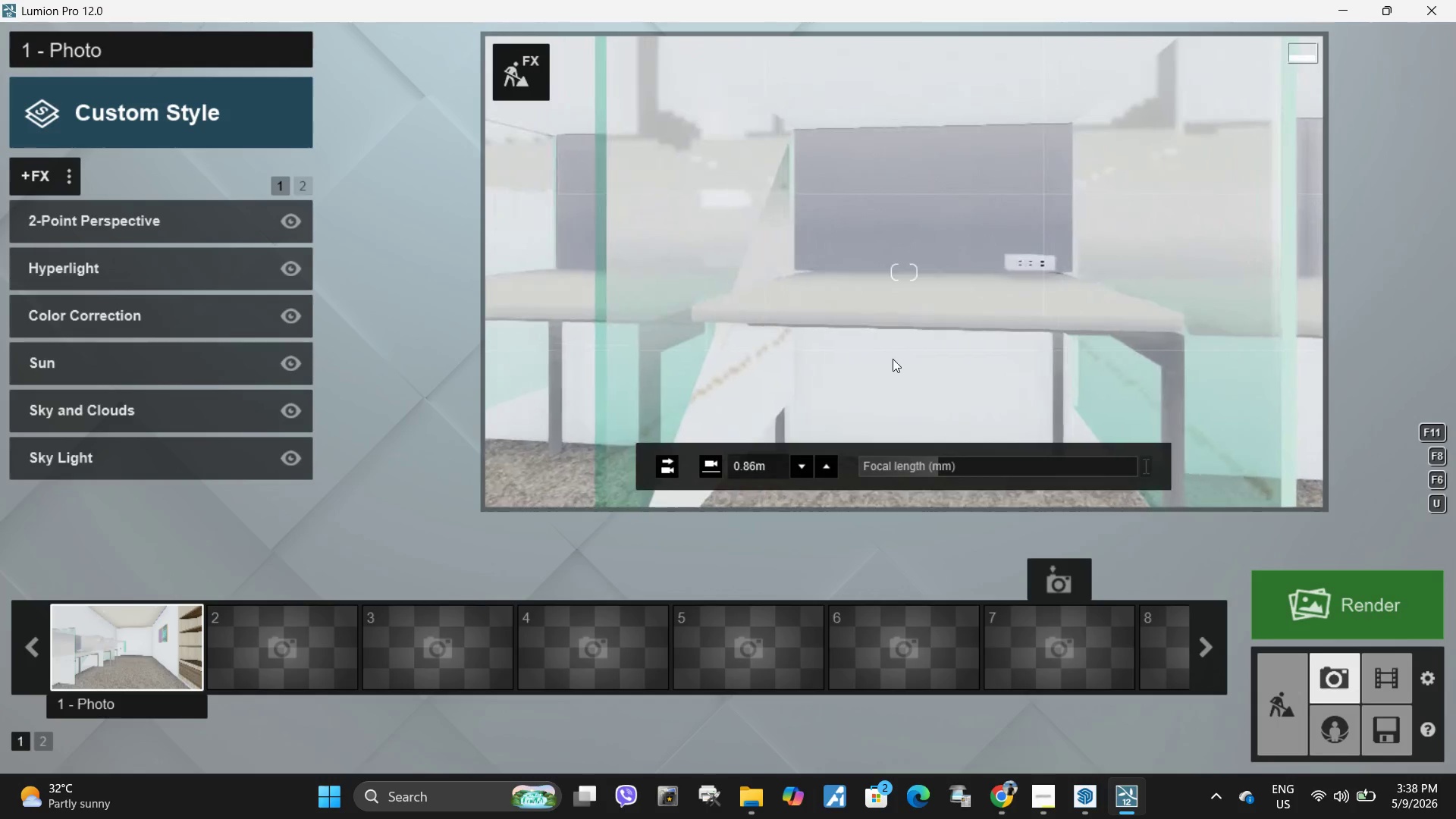 
hold_key(key=D, duration=1.5)
 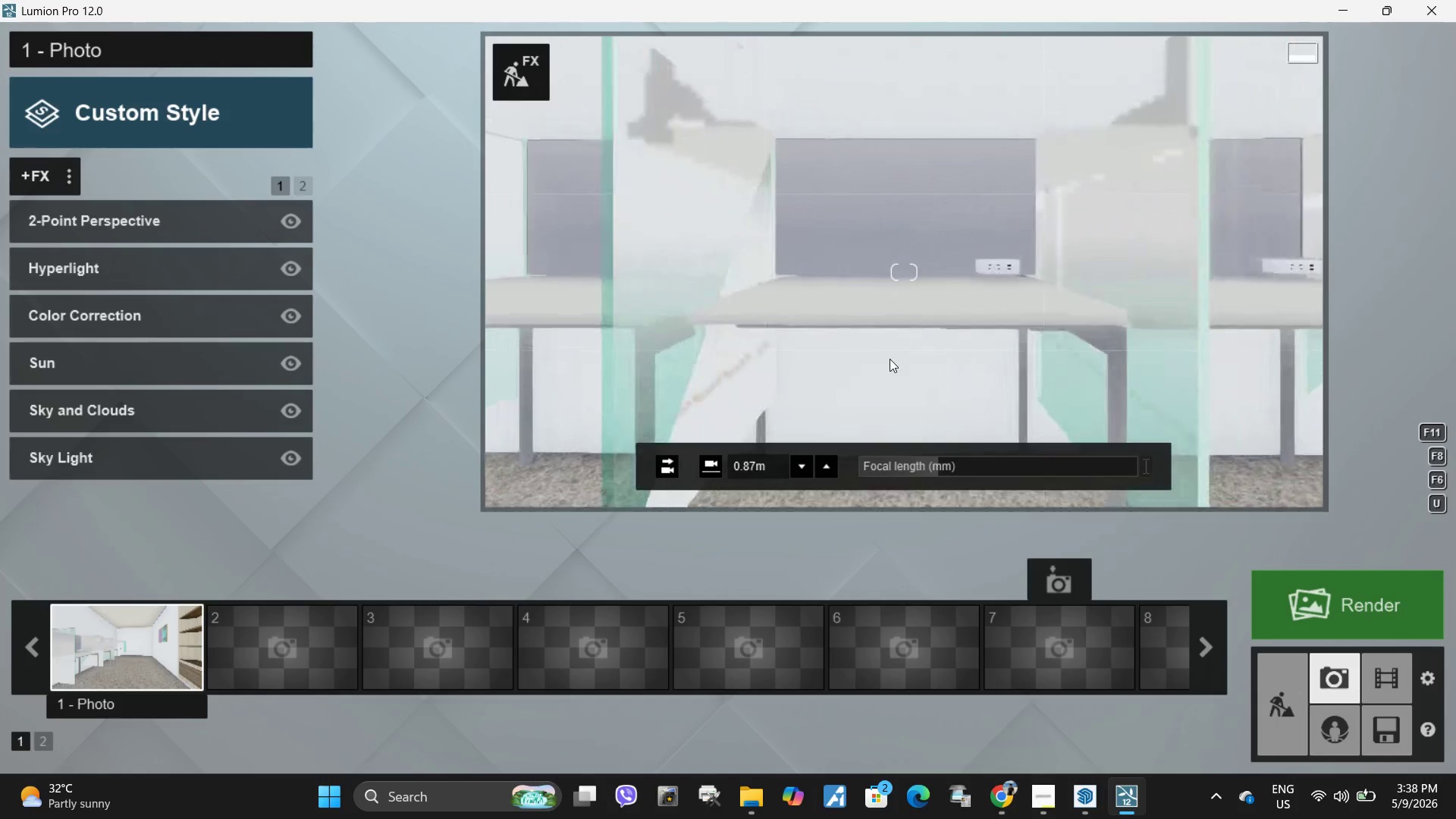 
hold_key(key=D, duration=0.58)
 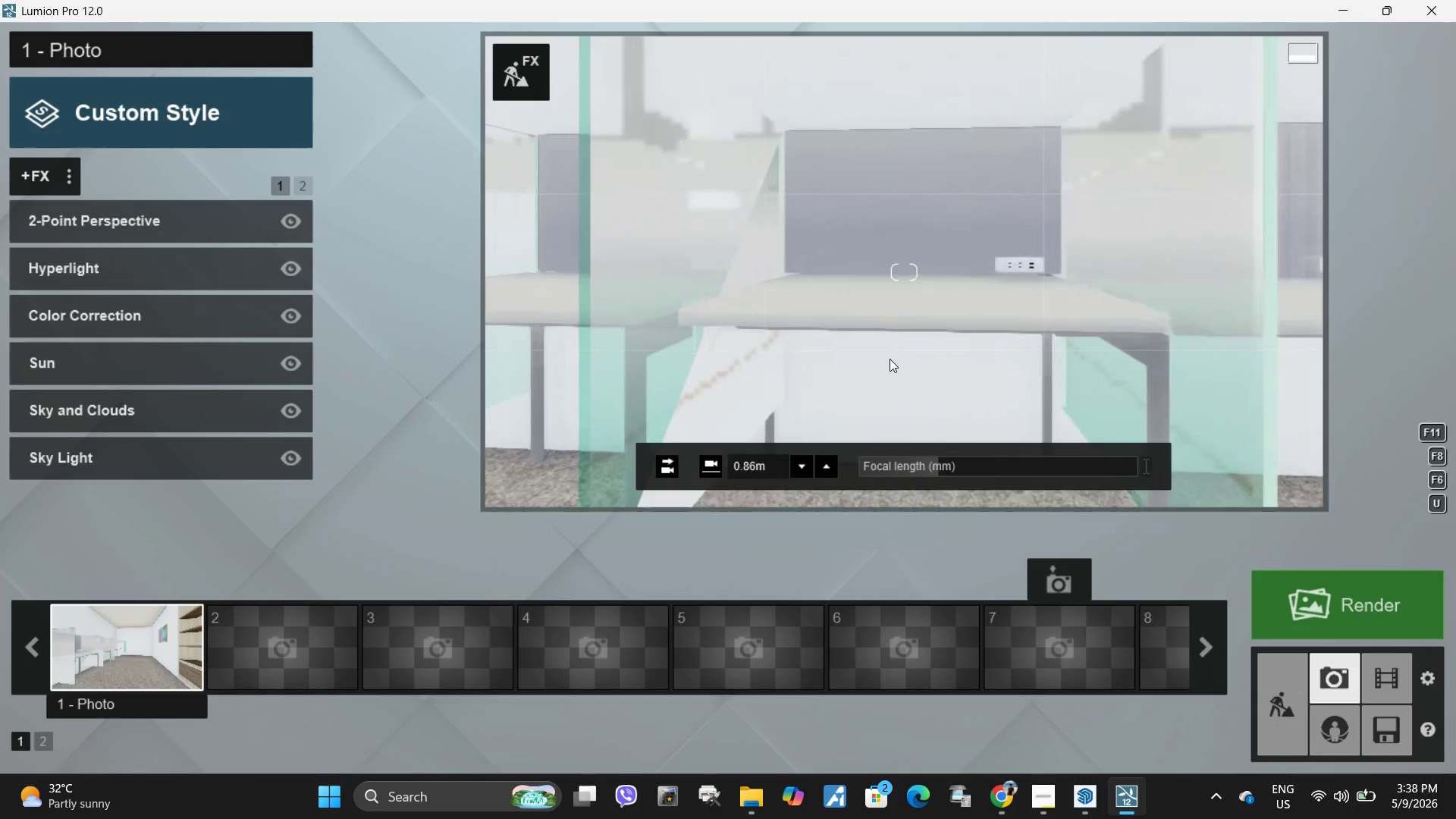 
type(aw)
 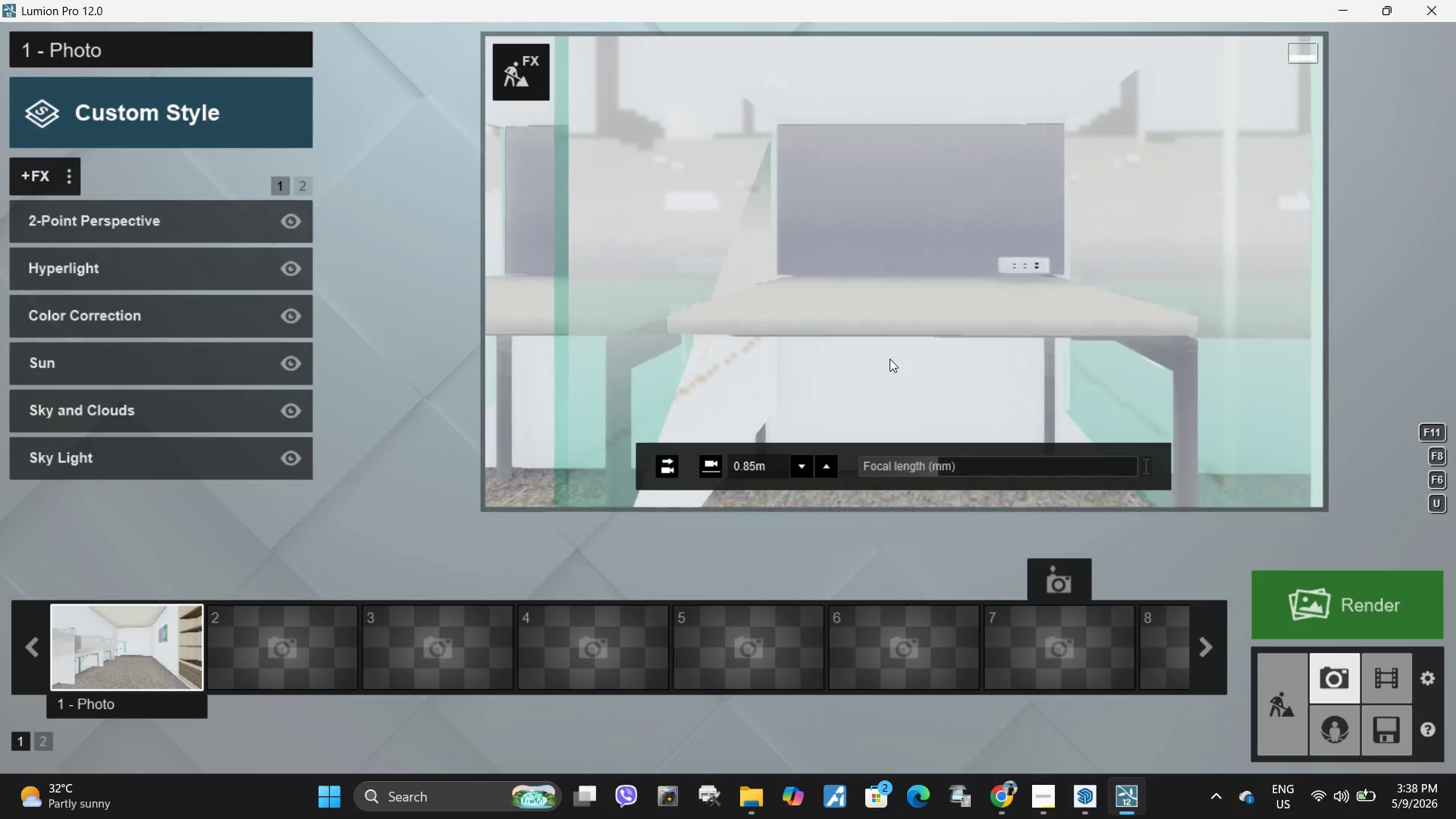 
right_click([890, 359])
 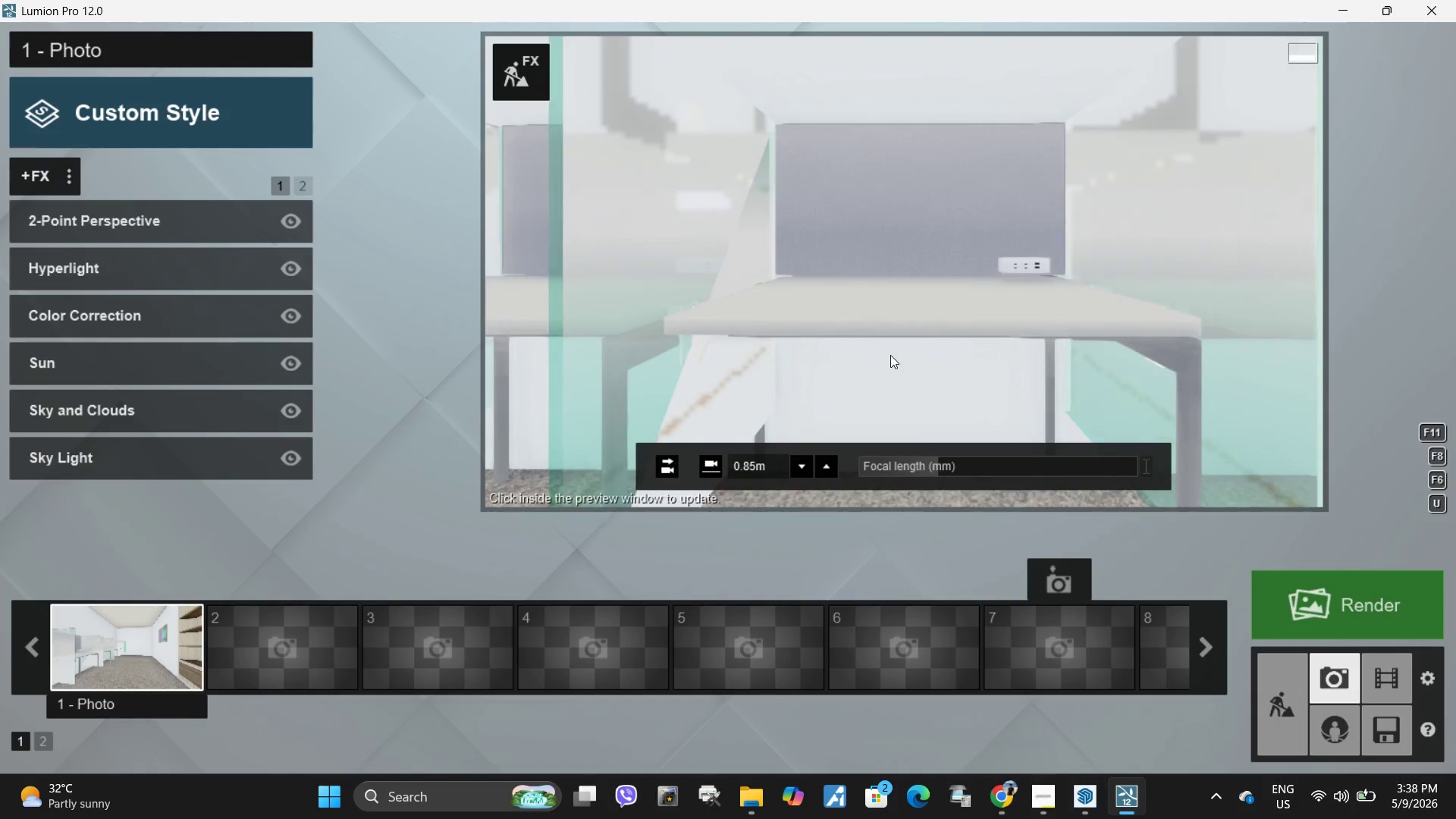 
key(S)
 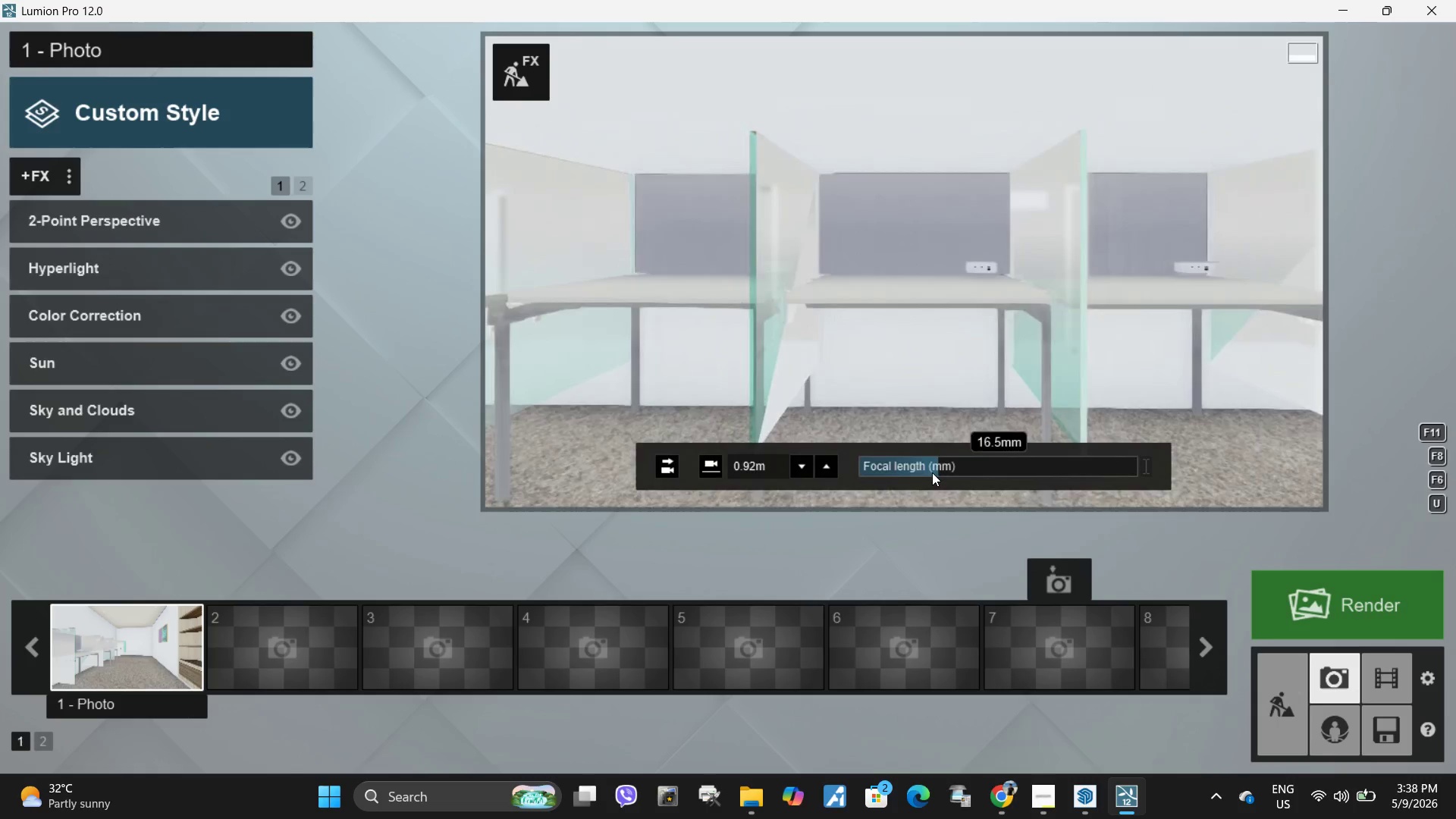 
left_click_drag(start_coordinate=[932, 472], to_coordinate=[976, 464])
 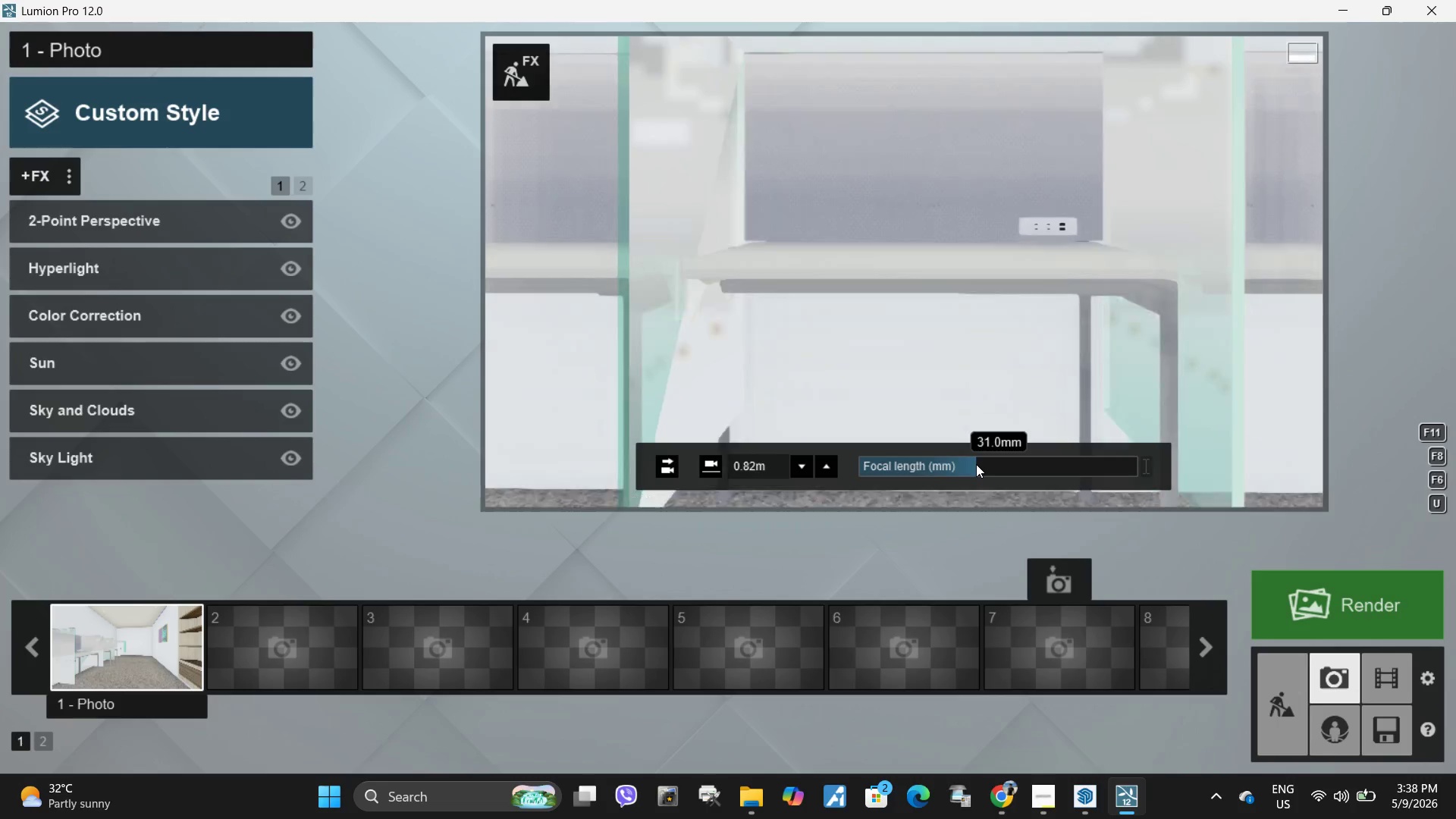 
type(eqq)
 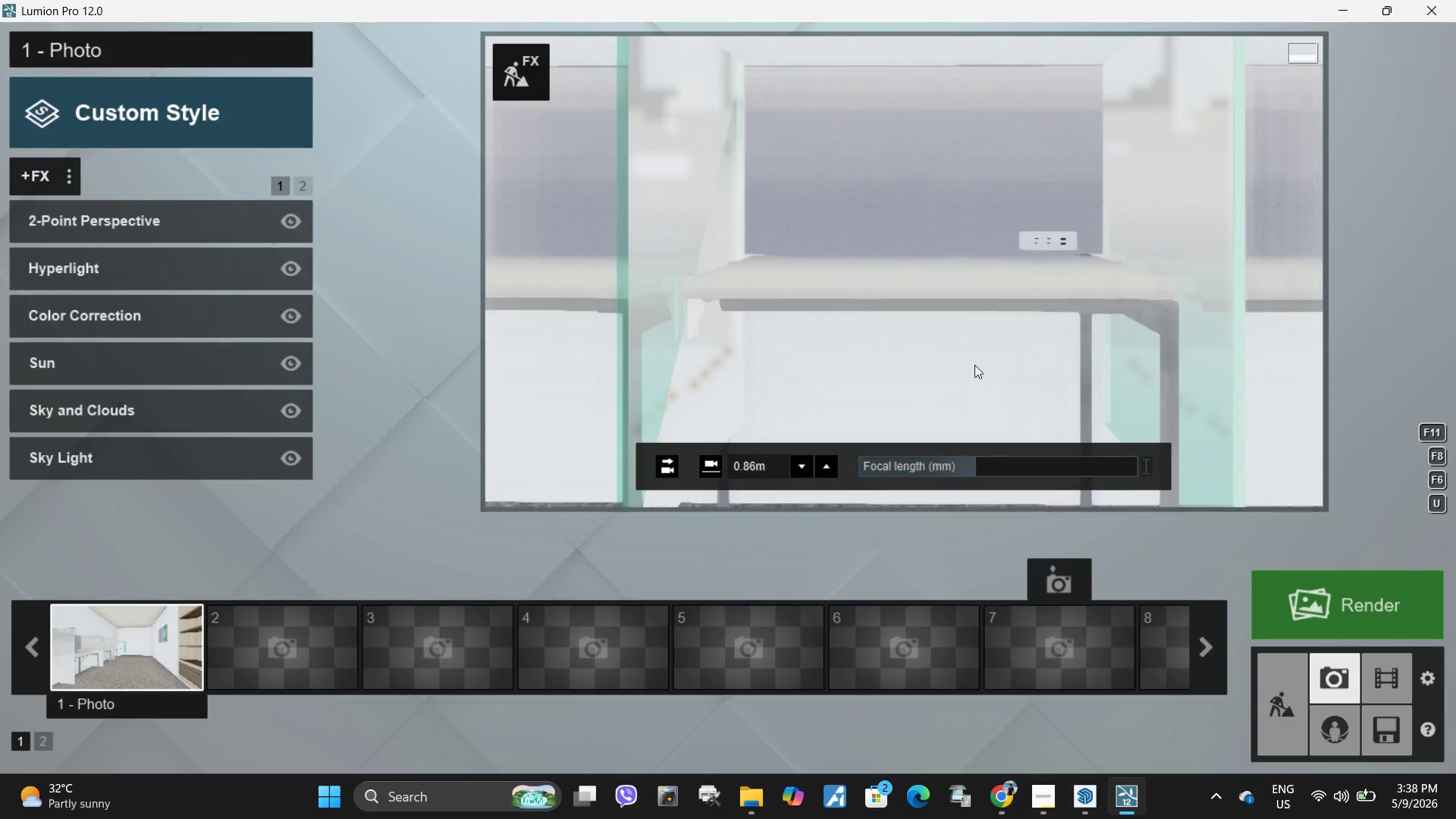 
hold_key(key=Space, duration=2.64)
 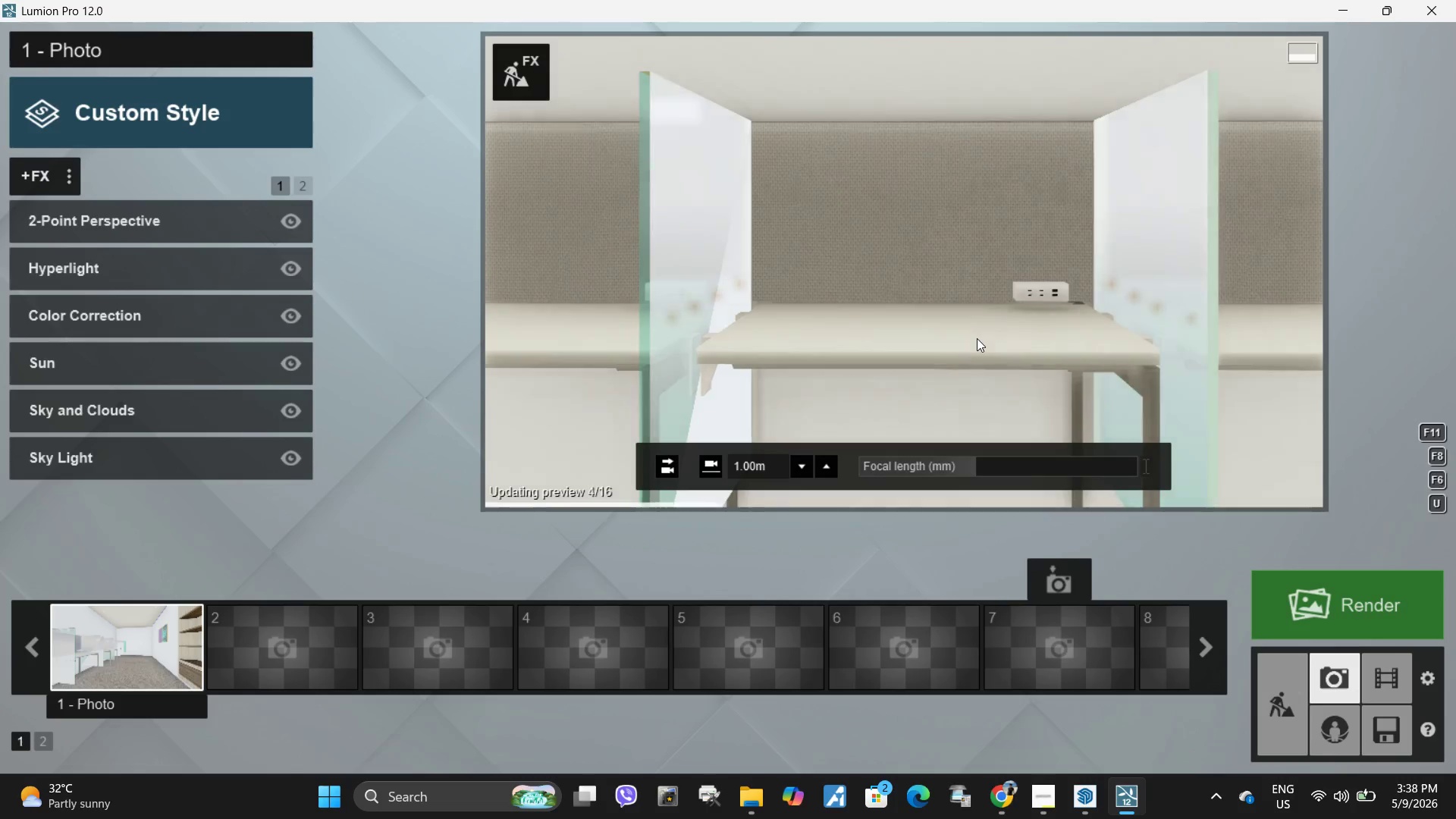 
type(qqs)
 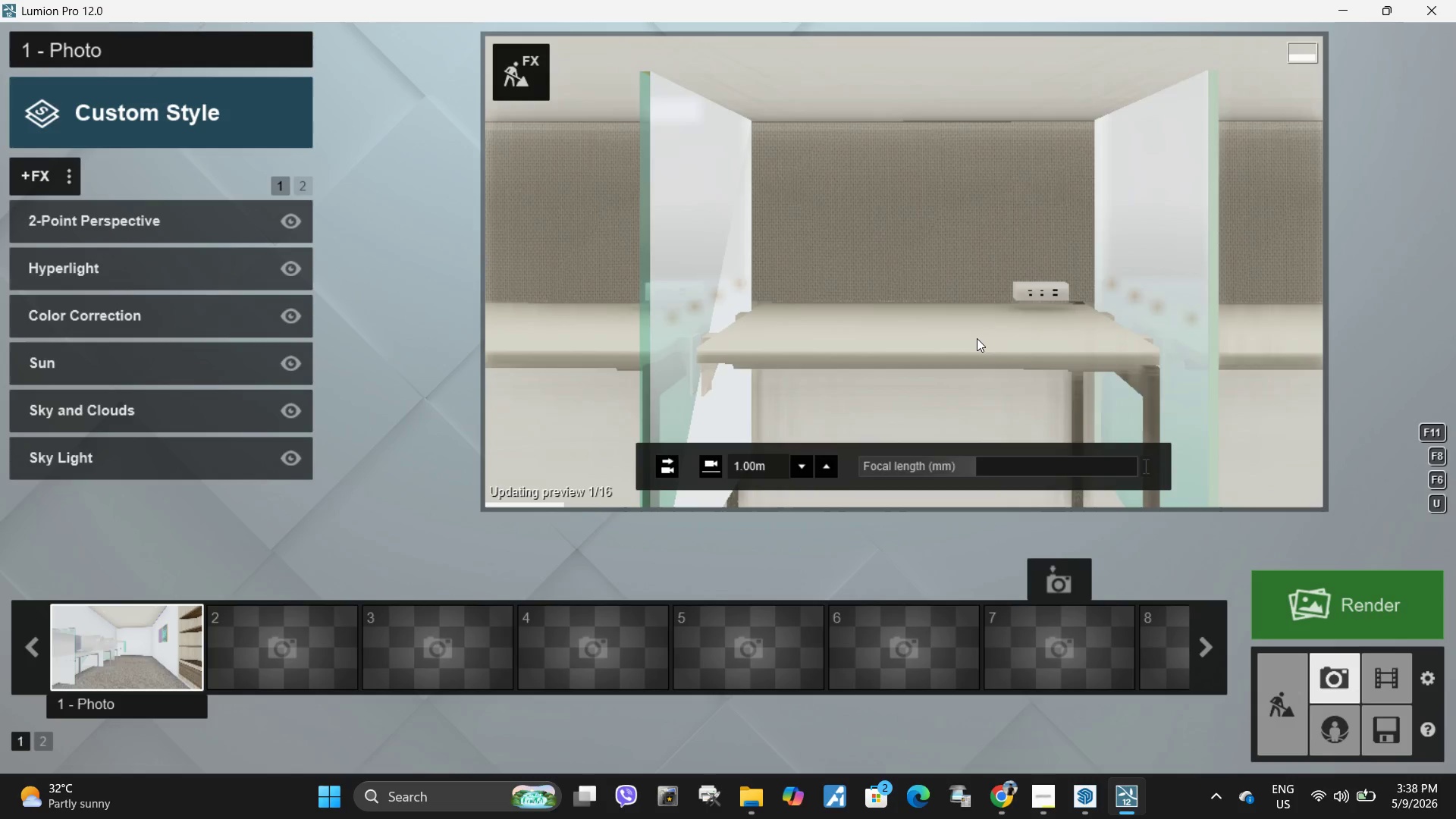 
double_click([977, 338])
 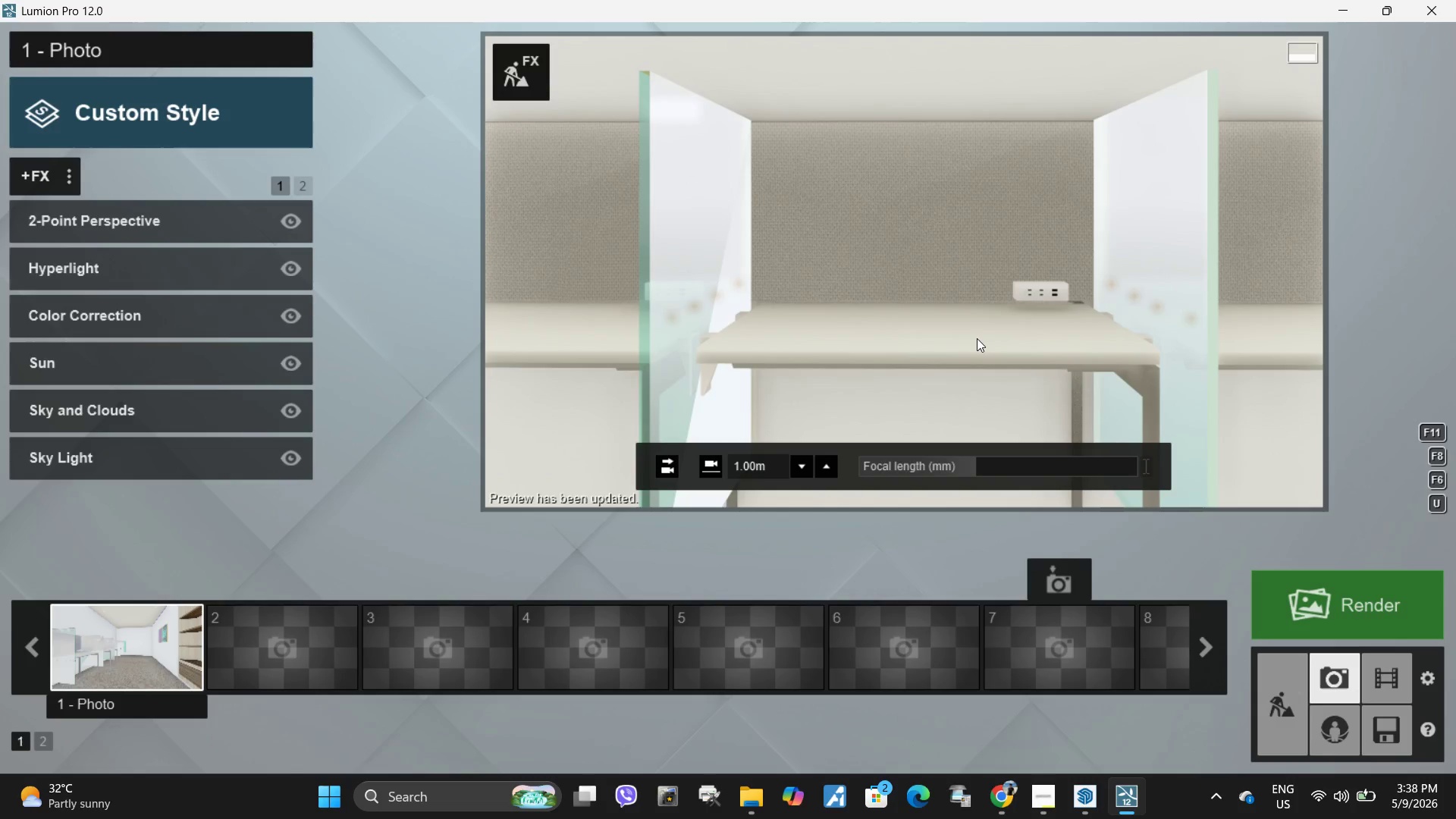 
hold_key(key=Space, duration=0.83)
 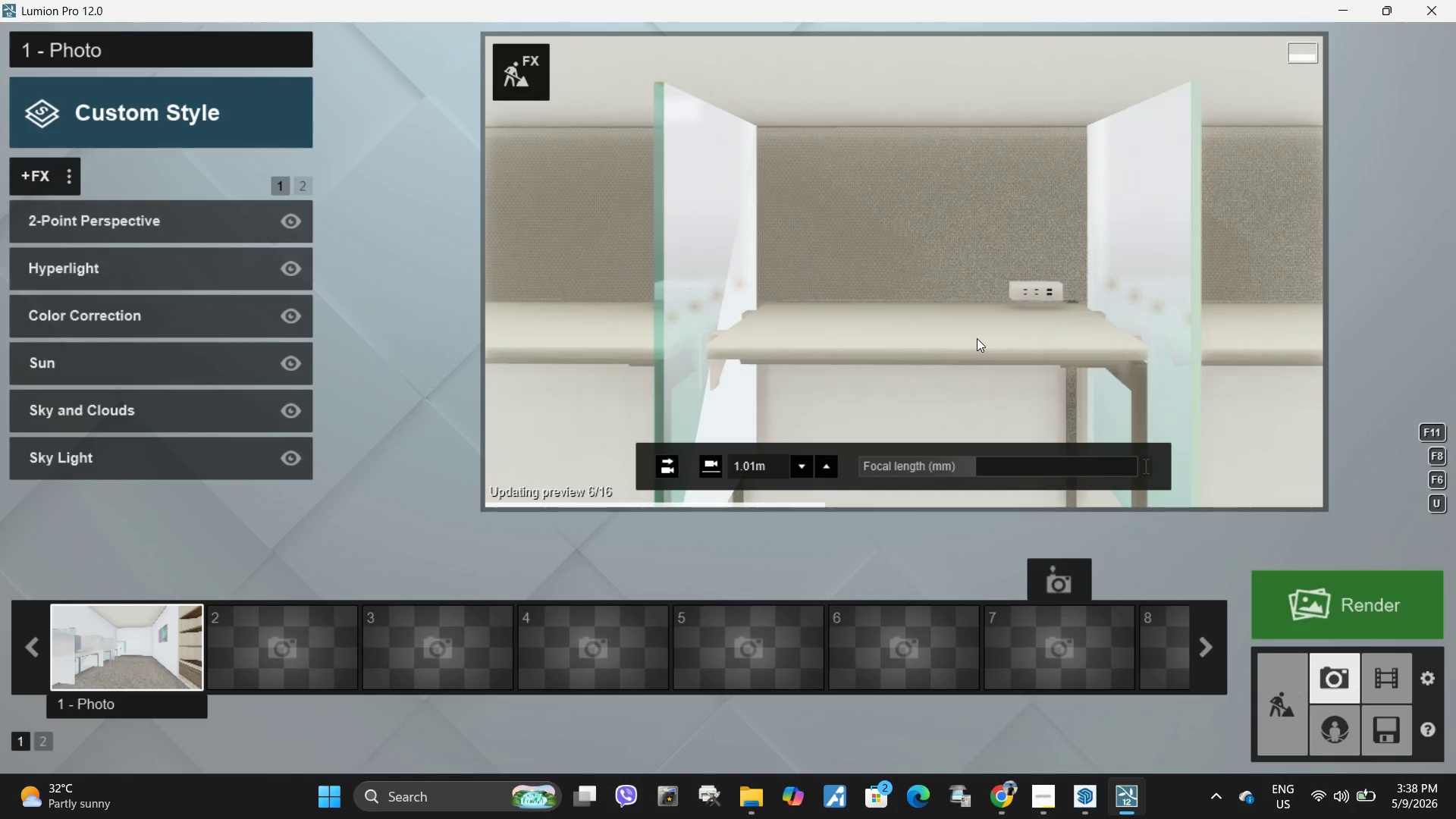 
key(S)
 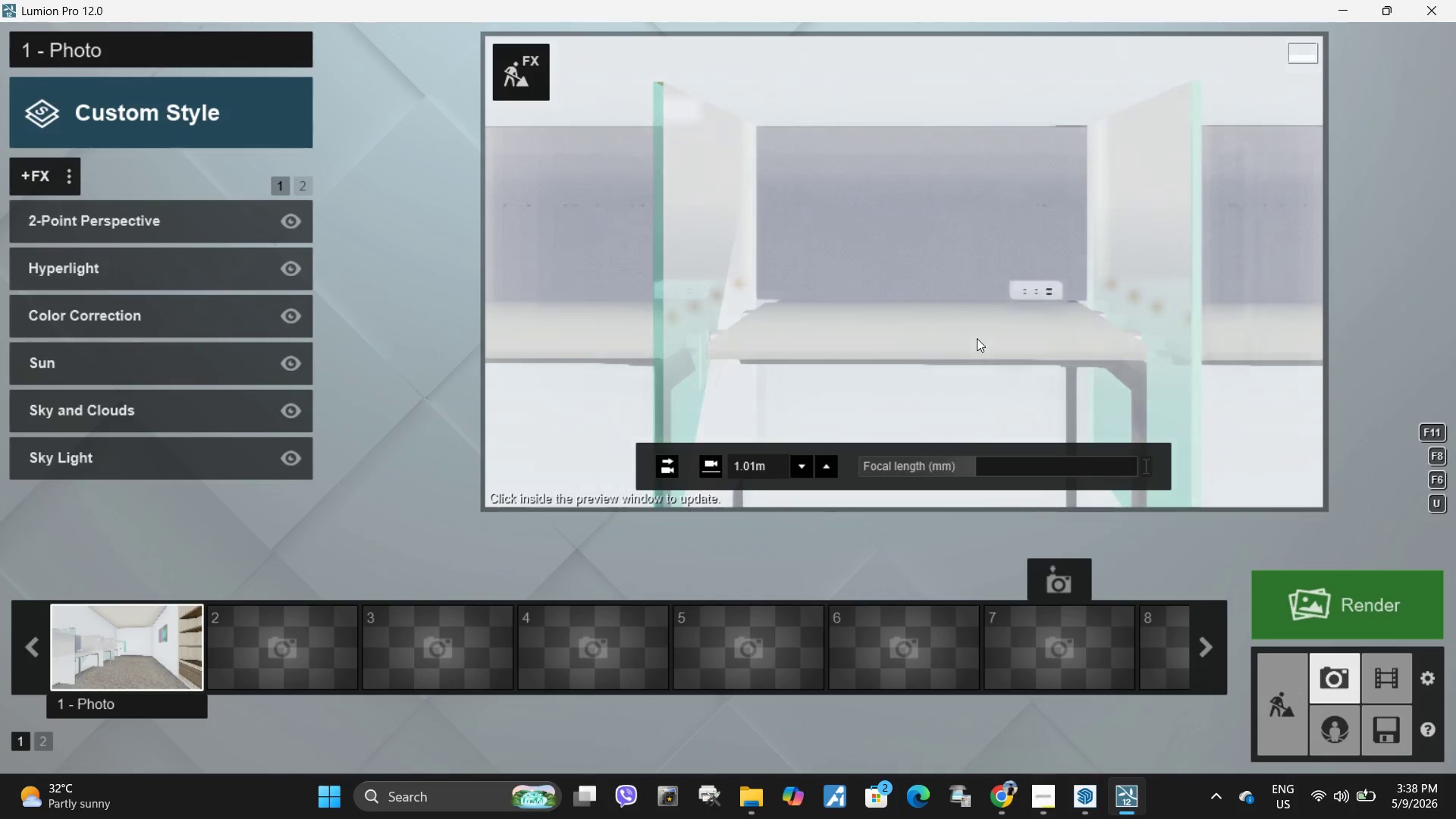 
left_click([977, 338])
 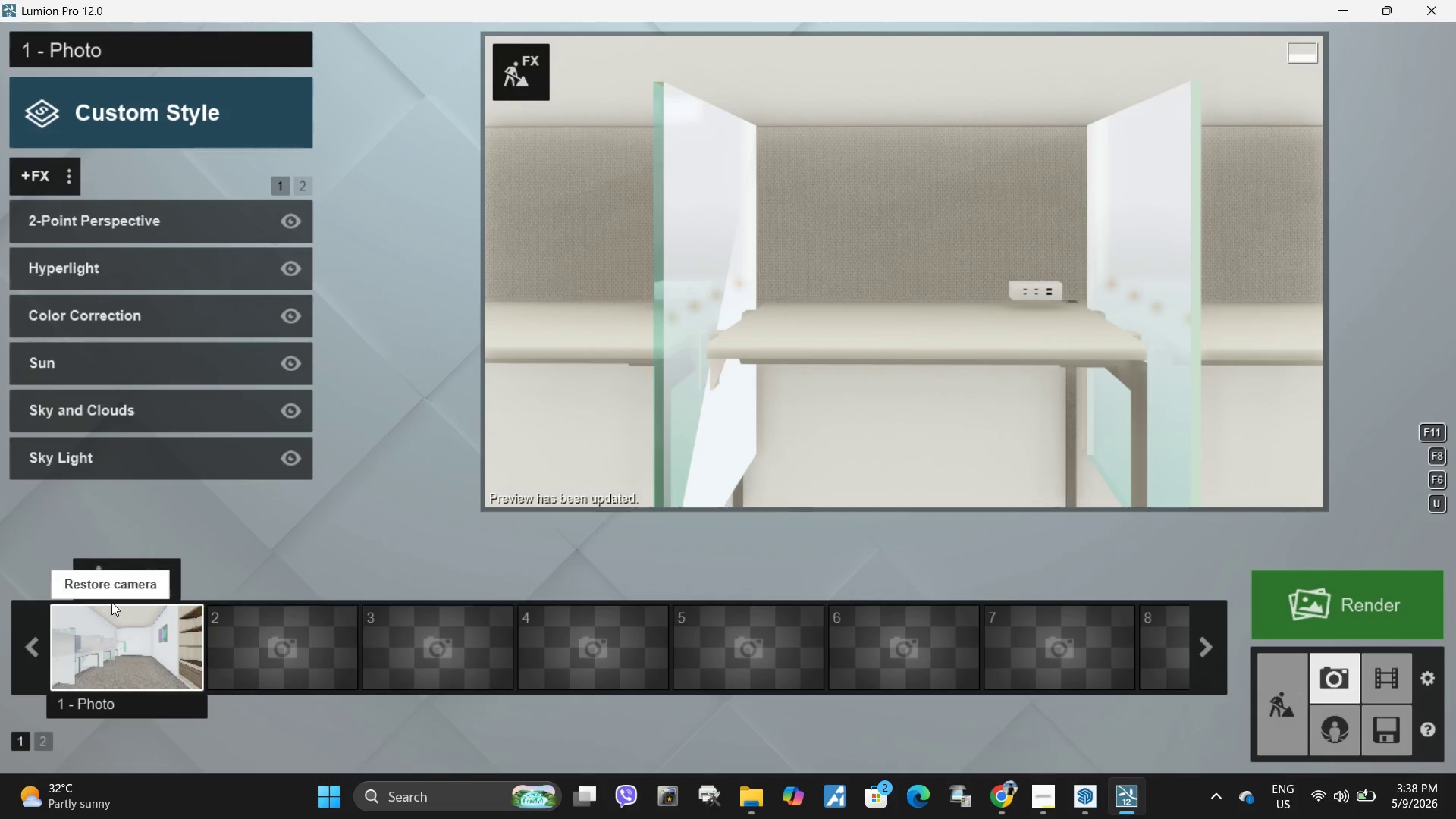 
left_click([289, 579])
 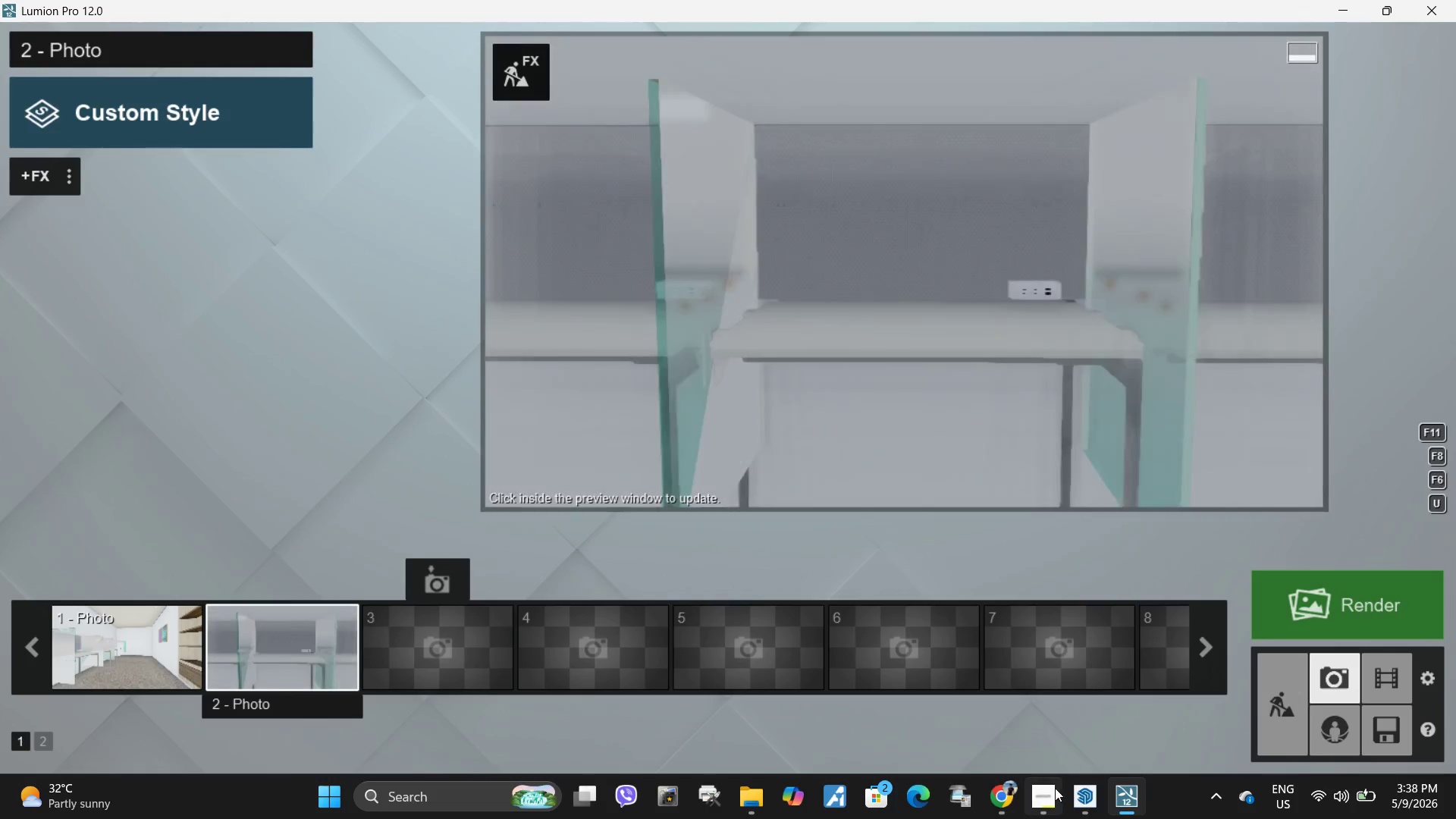 
left_click([1053, 795])